 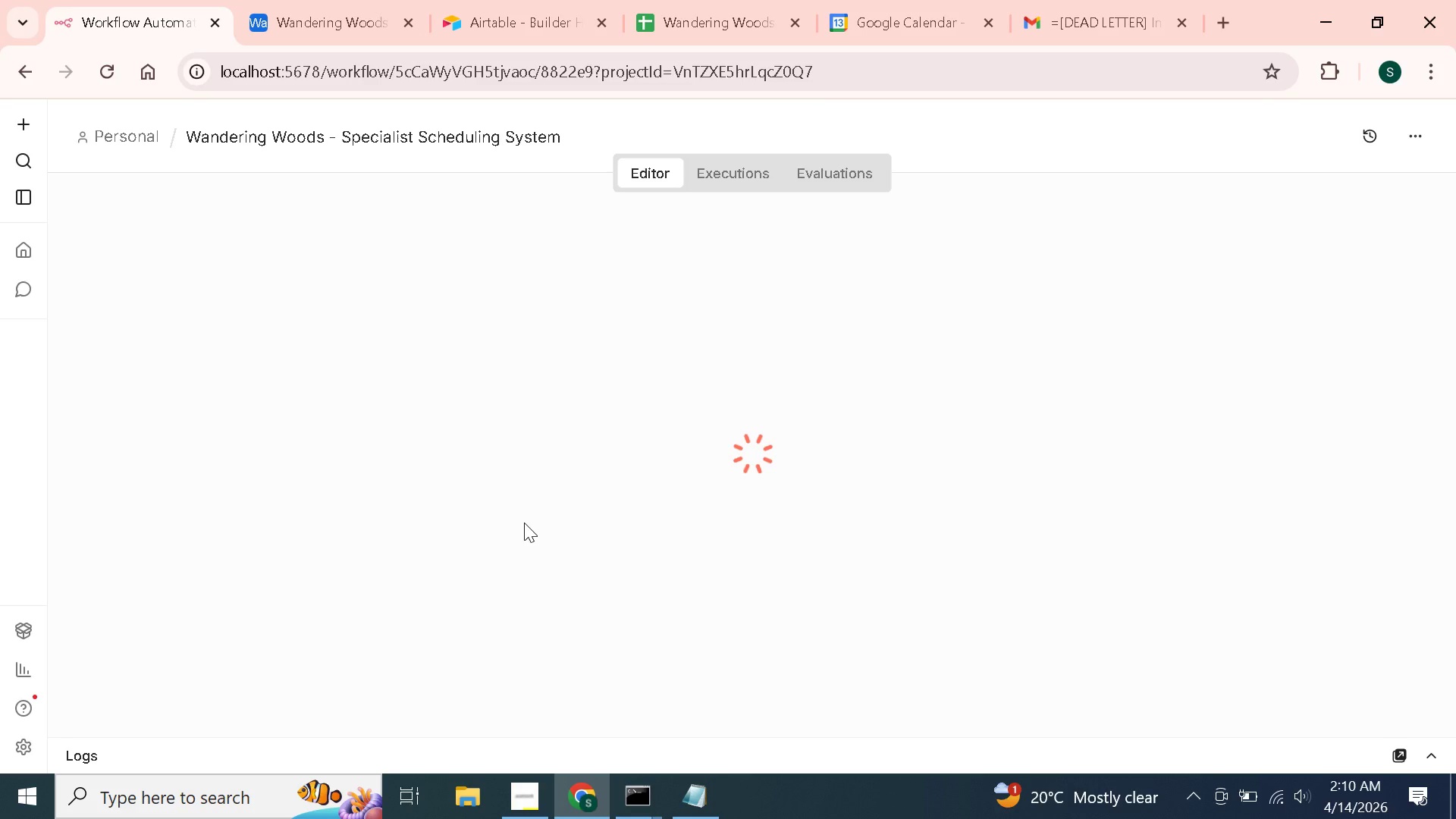 
scroll: coordinate [524, 522], scroll_direction: down, amount: 2.0
 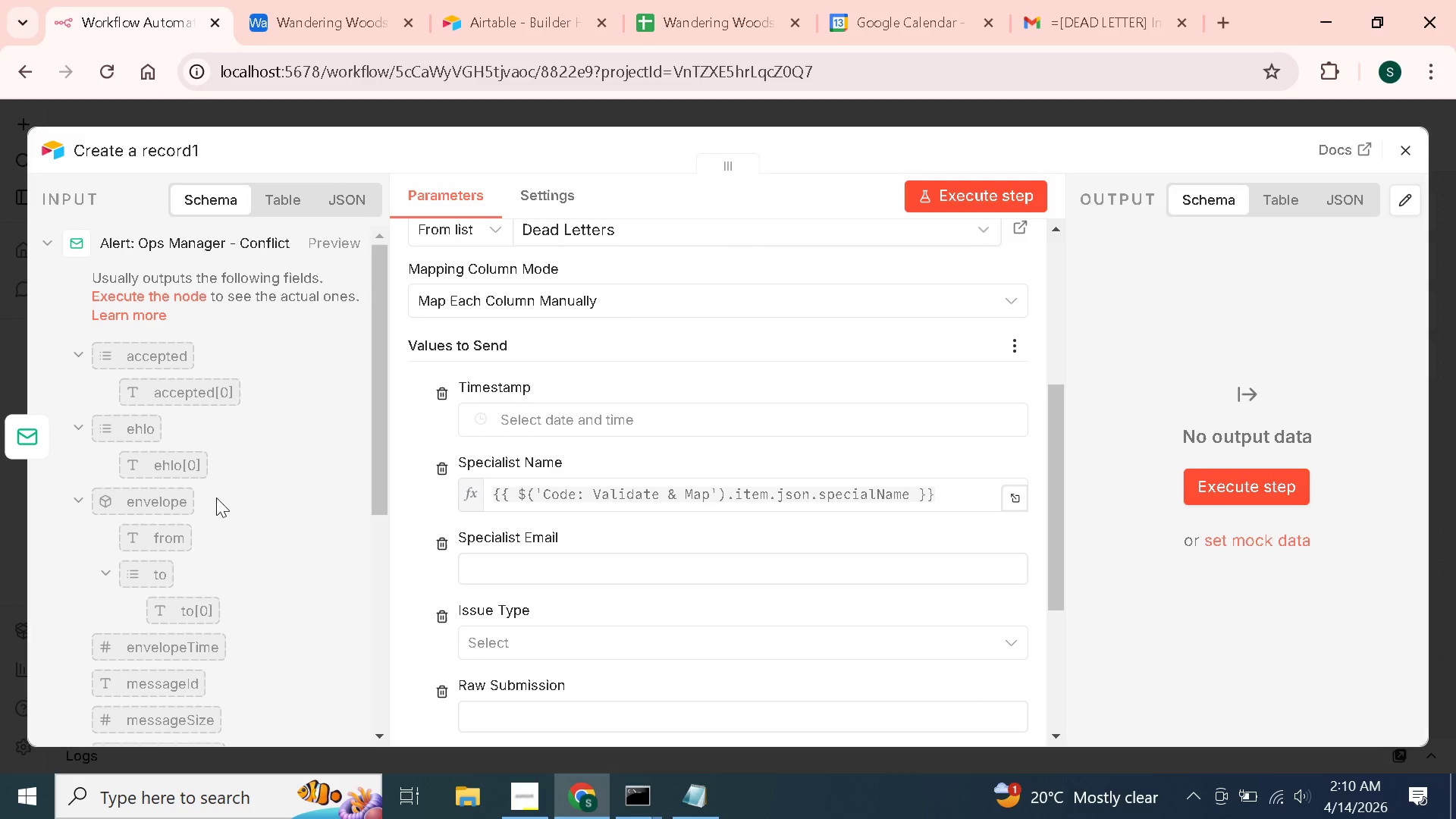 
left_click([575, 568])
 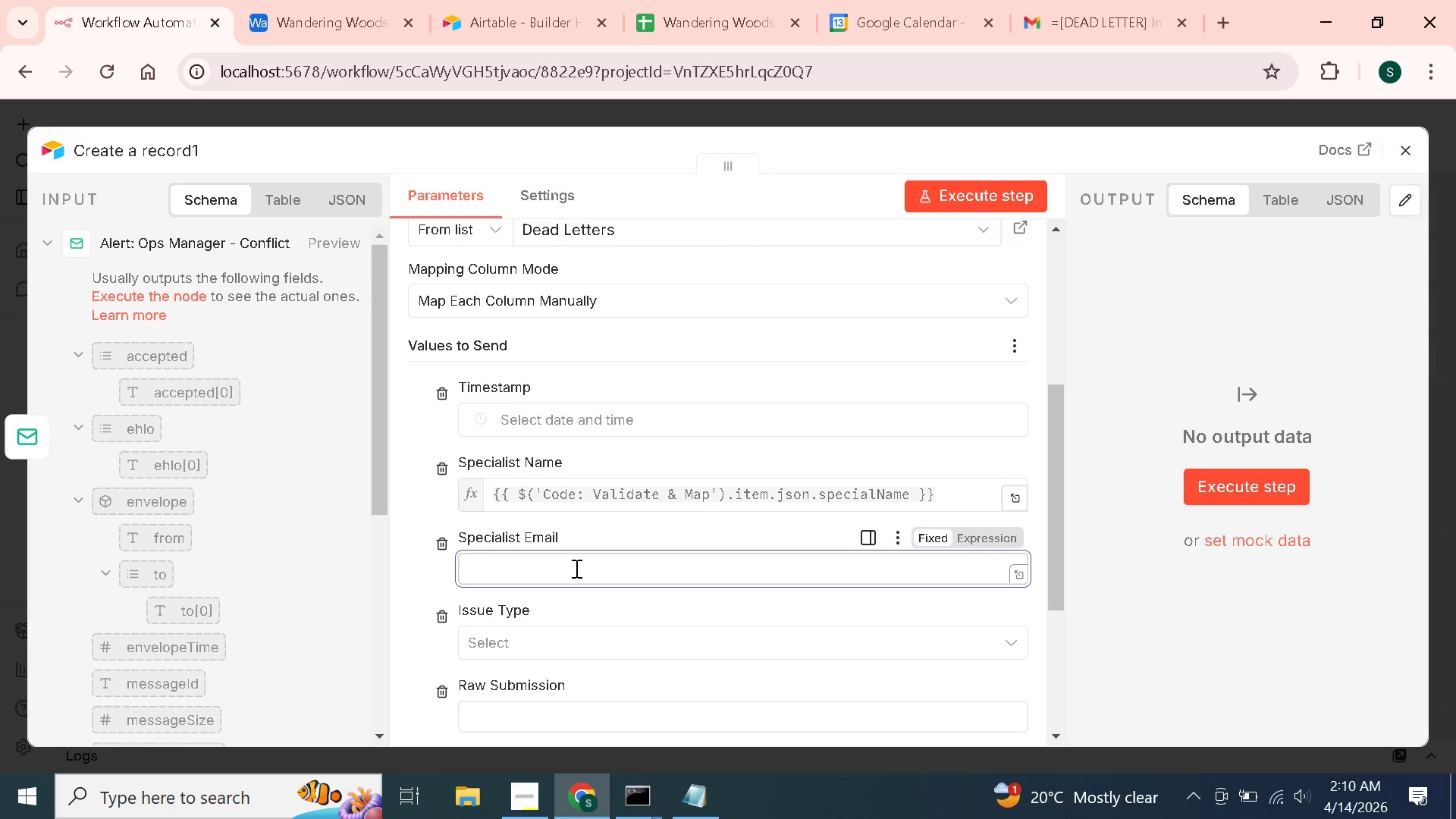 
type({{$('Code: Validate & Map)
 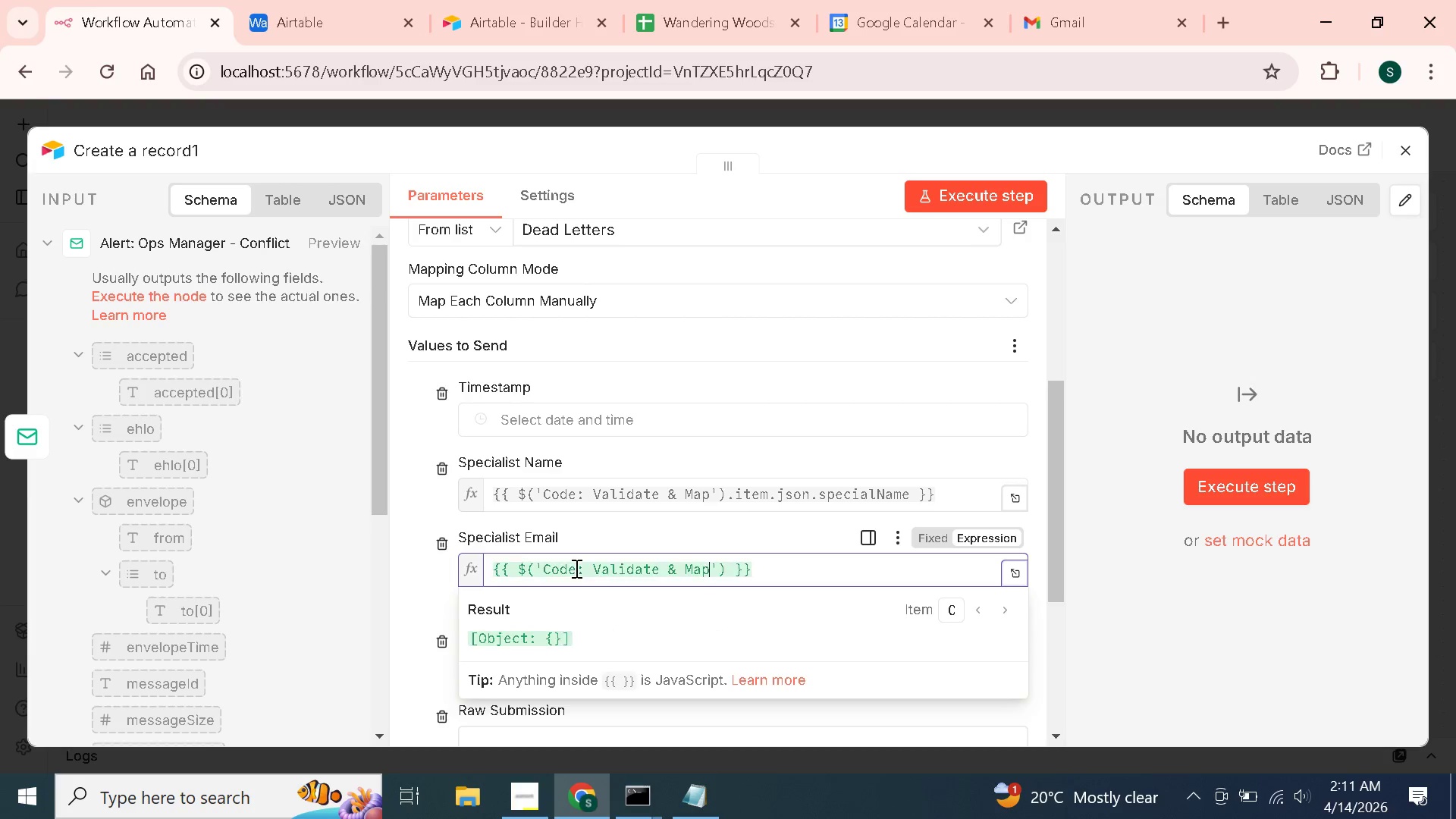 
key(ArrowRight)
 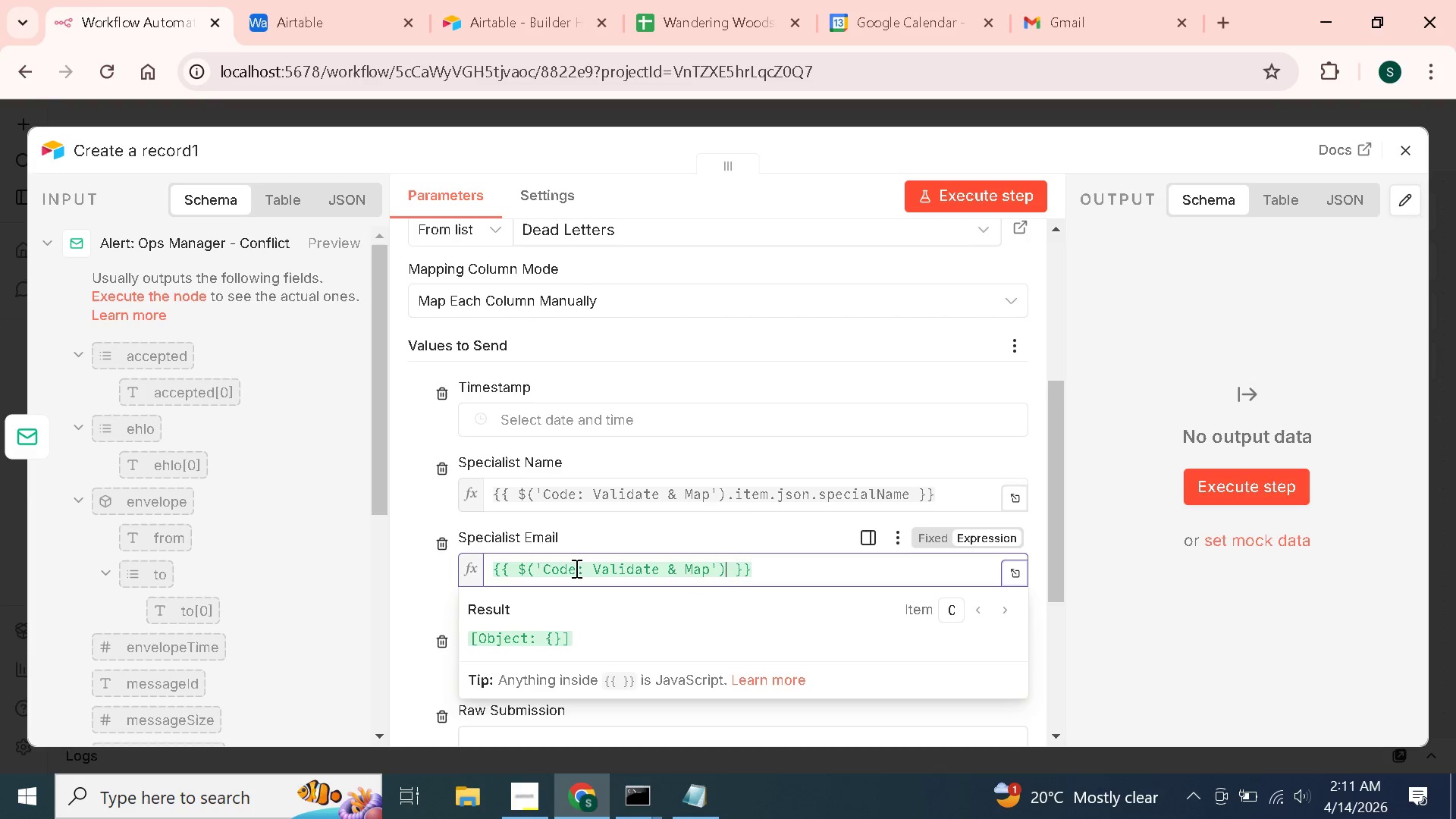 
key(ArrowRight)
 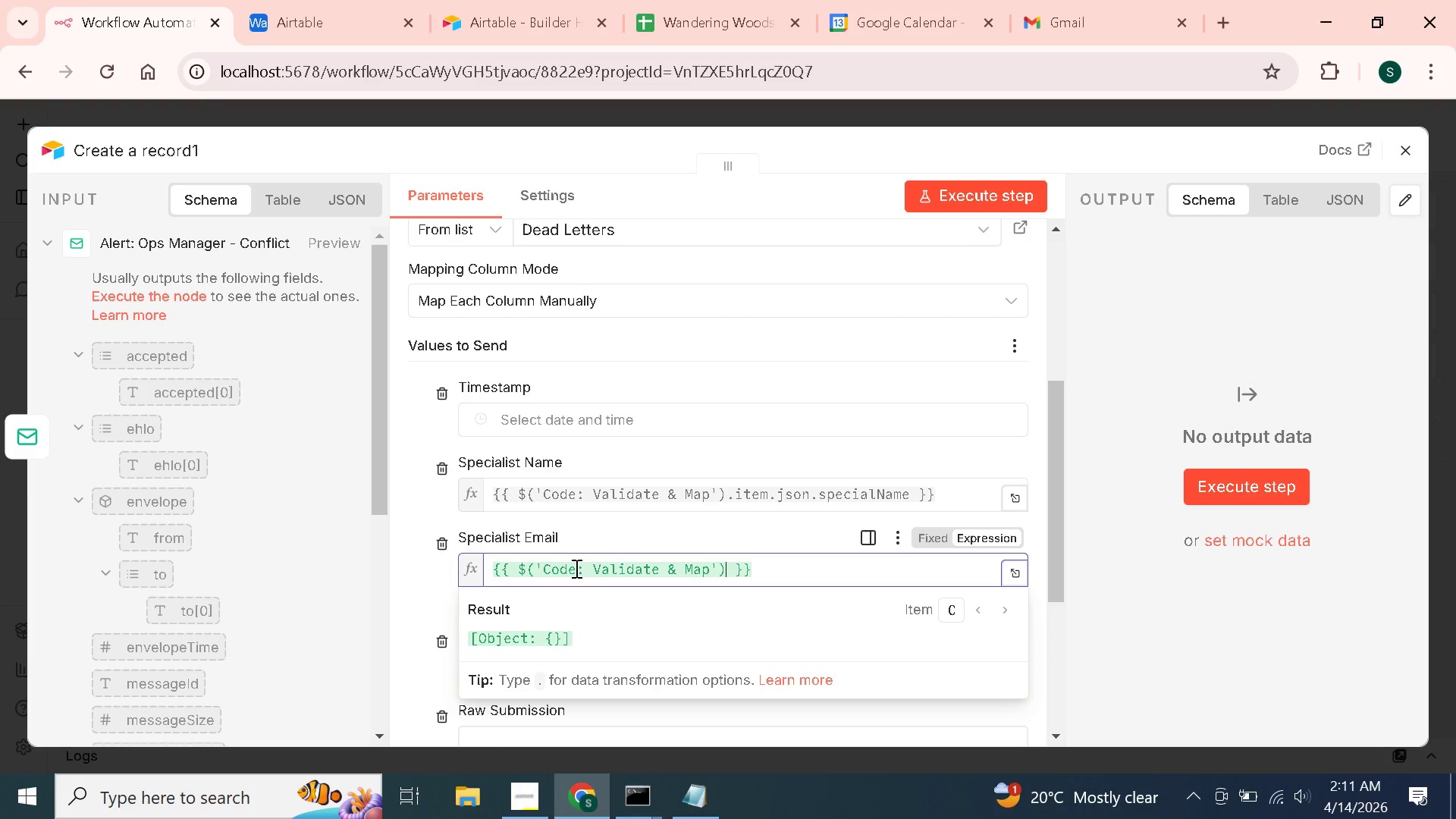 
key(Period)
 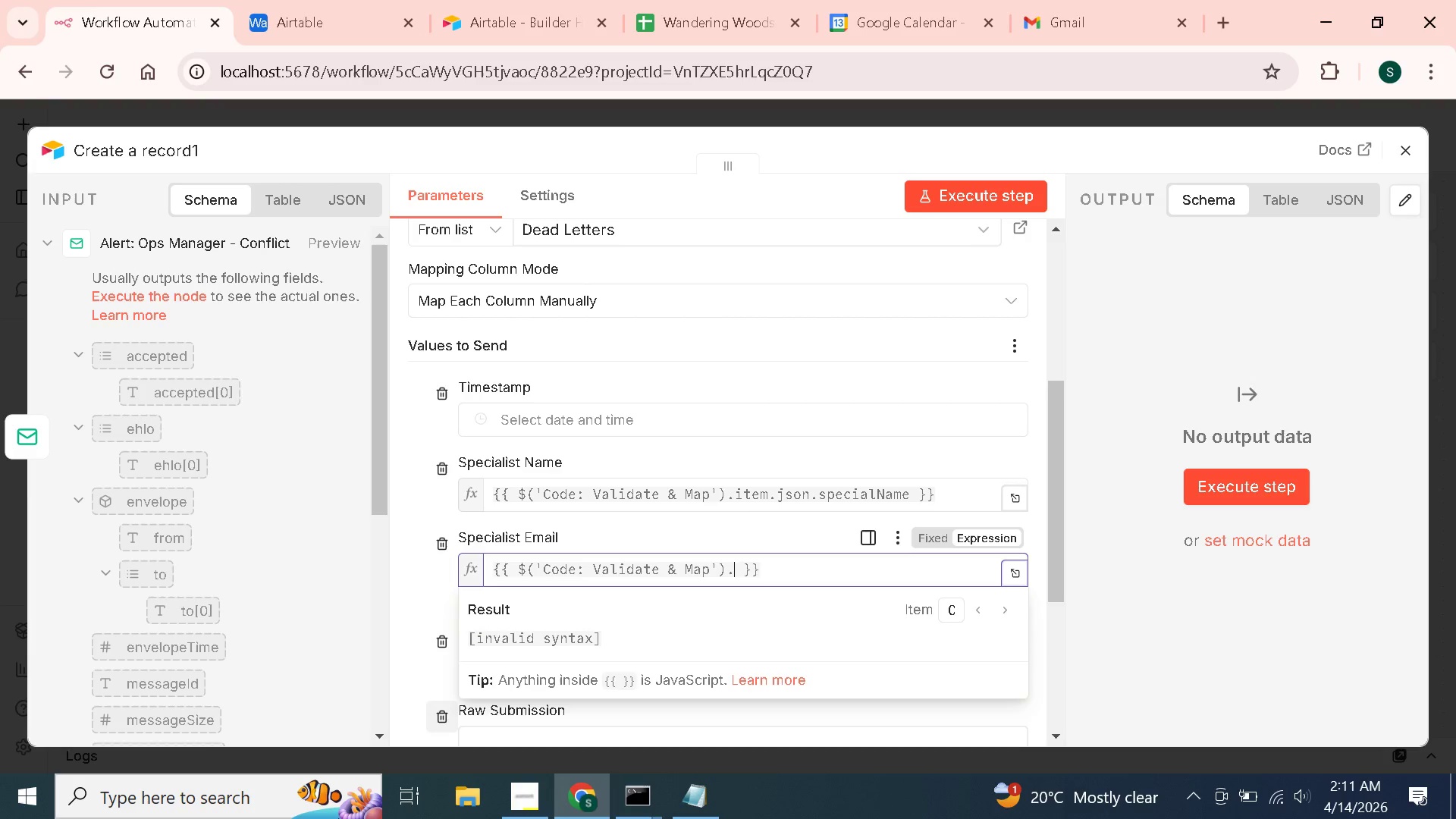 
left_click([510, 805])